 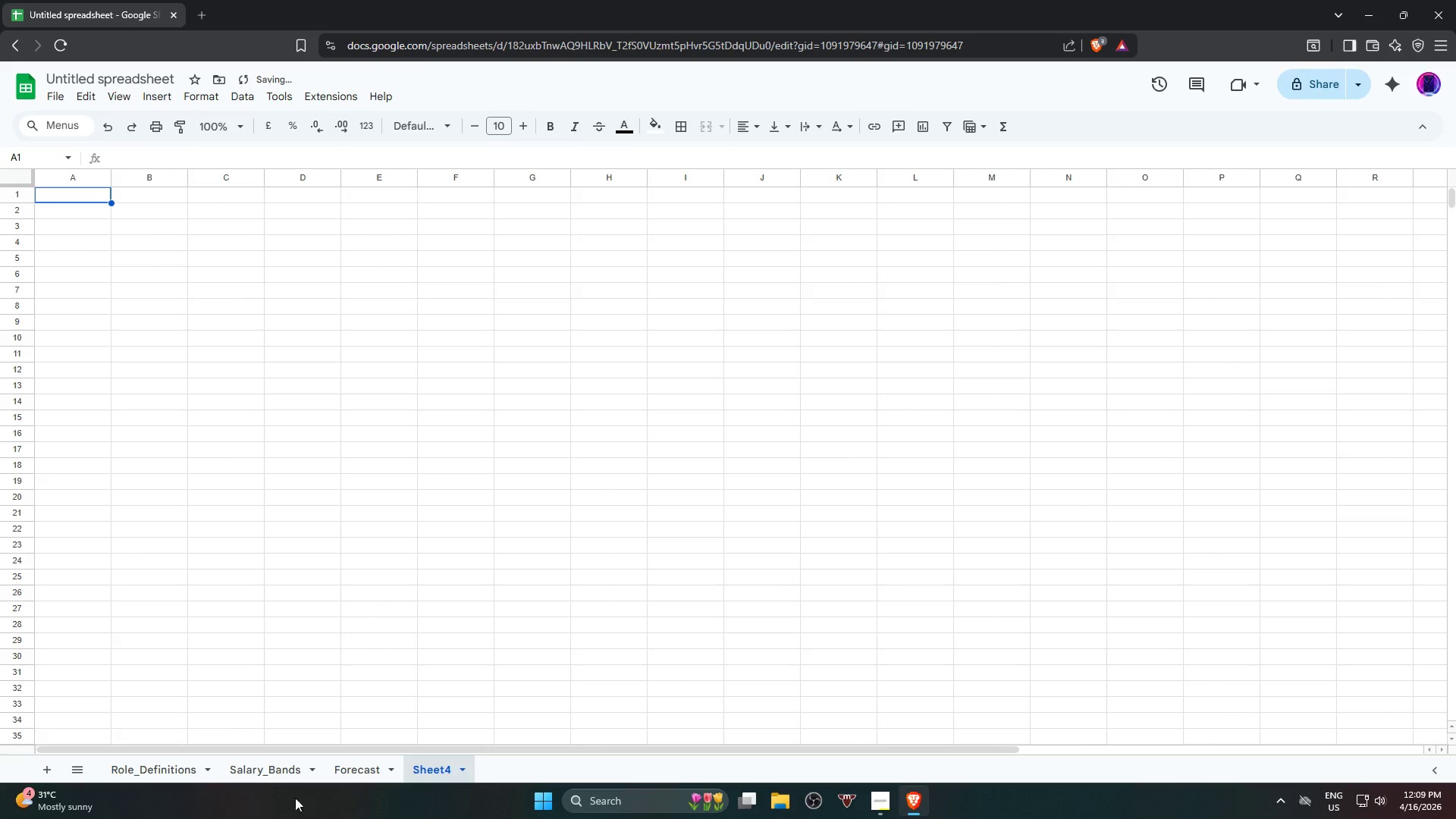 
double_click([436, 773])
 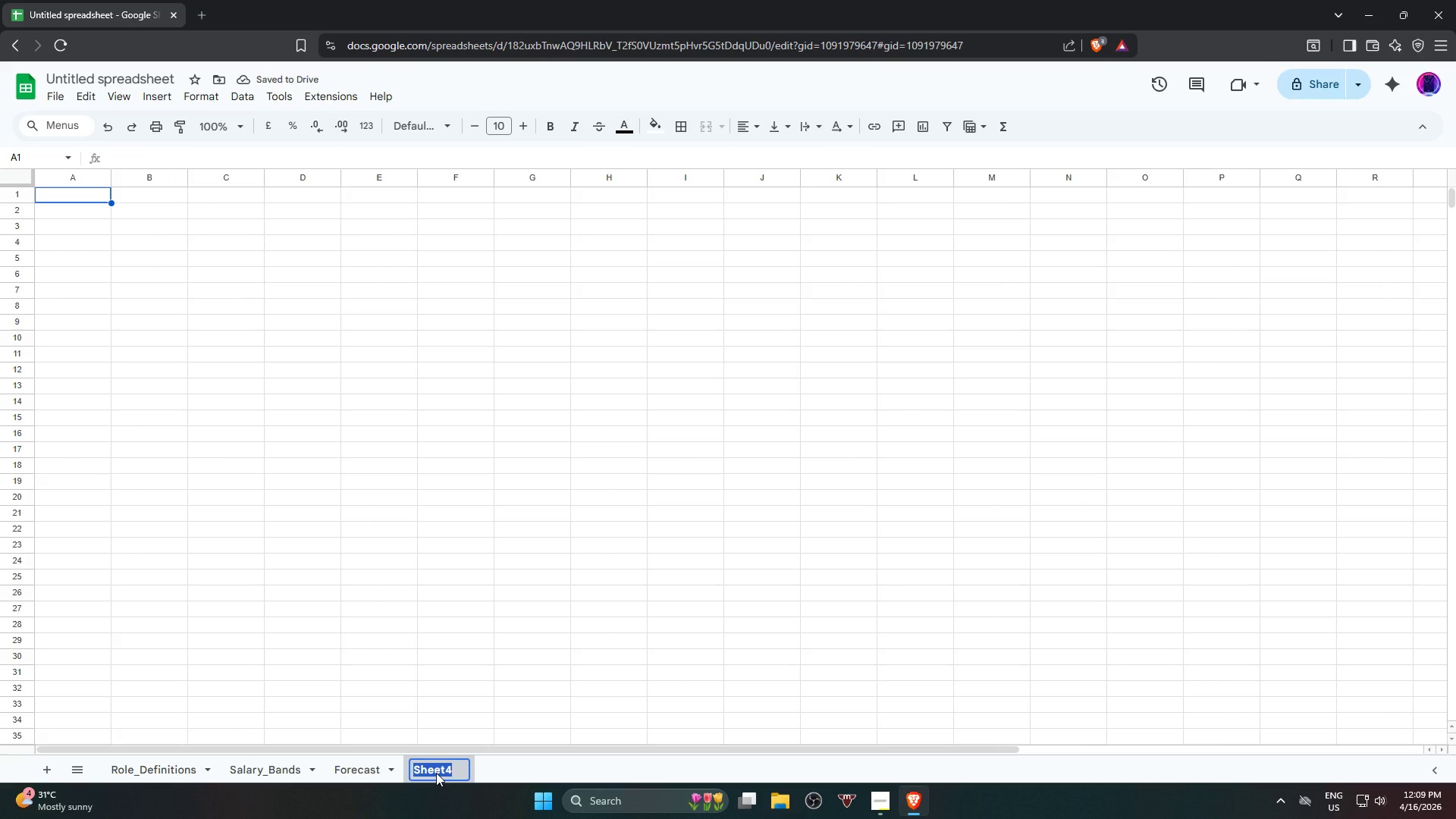 
type(DASHBOARD)
 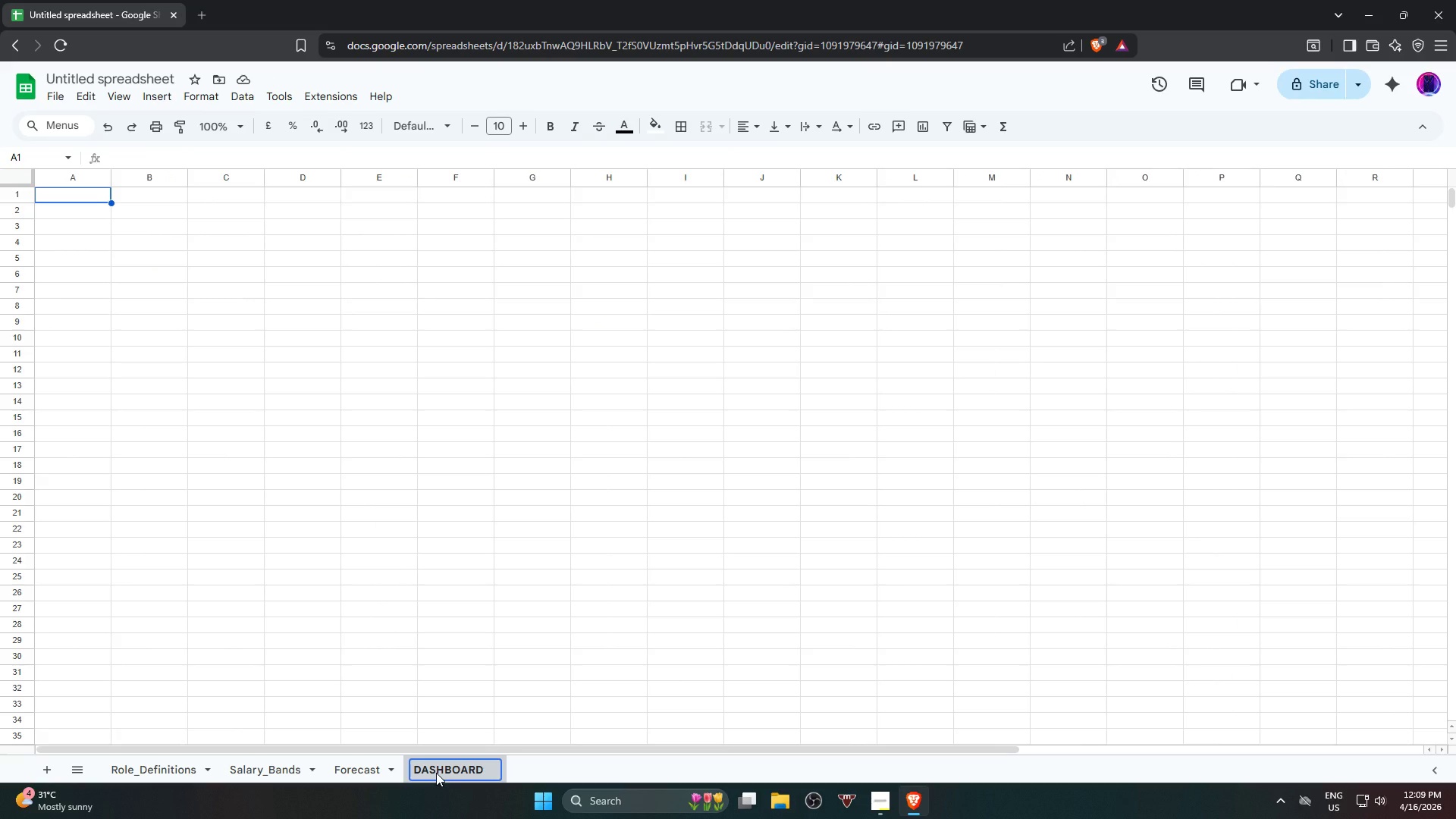 
key(Control+A)
 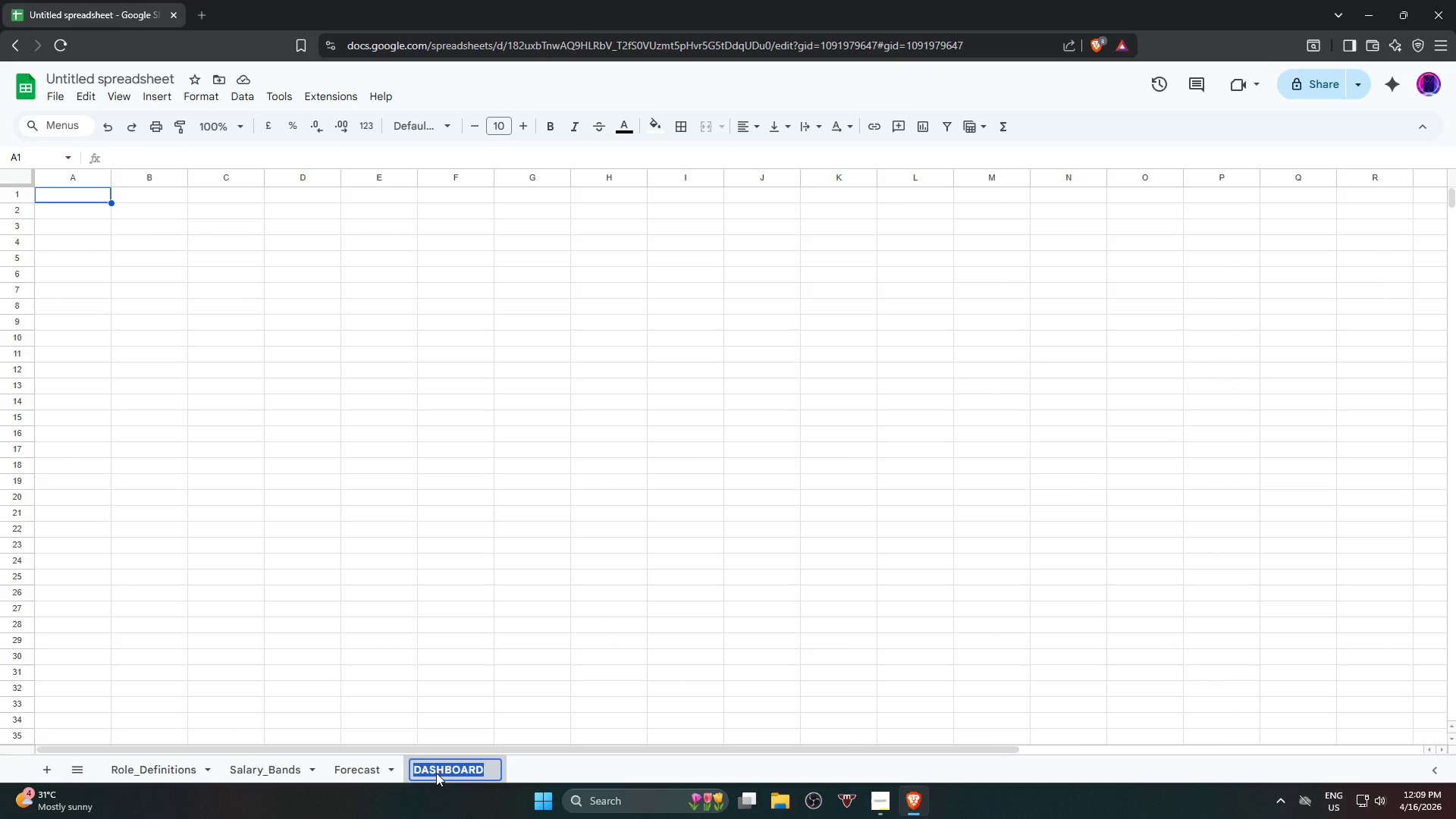 
type(Dashboard)
 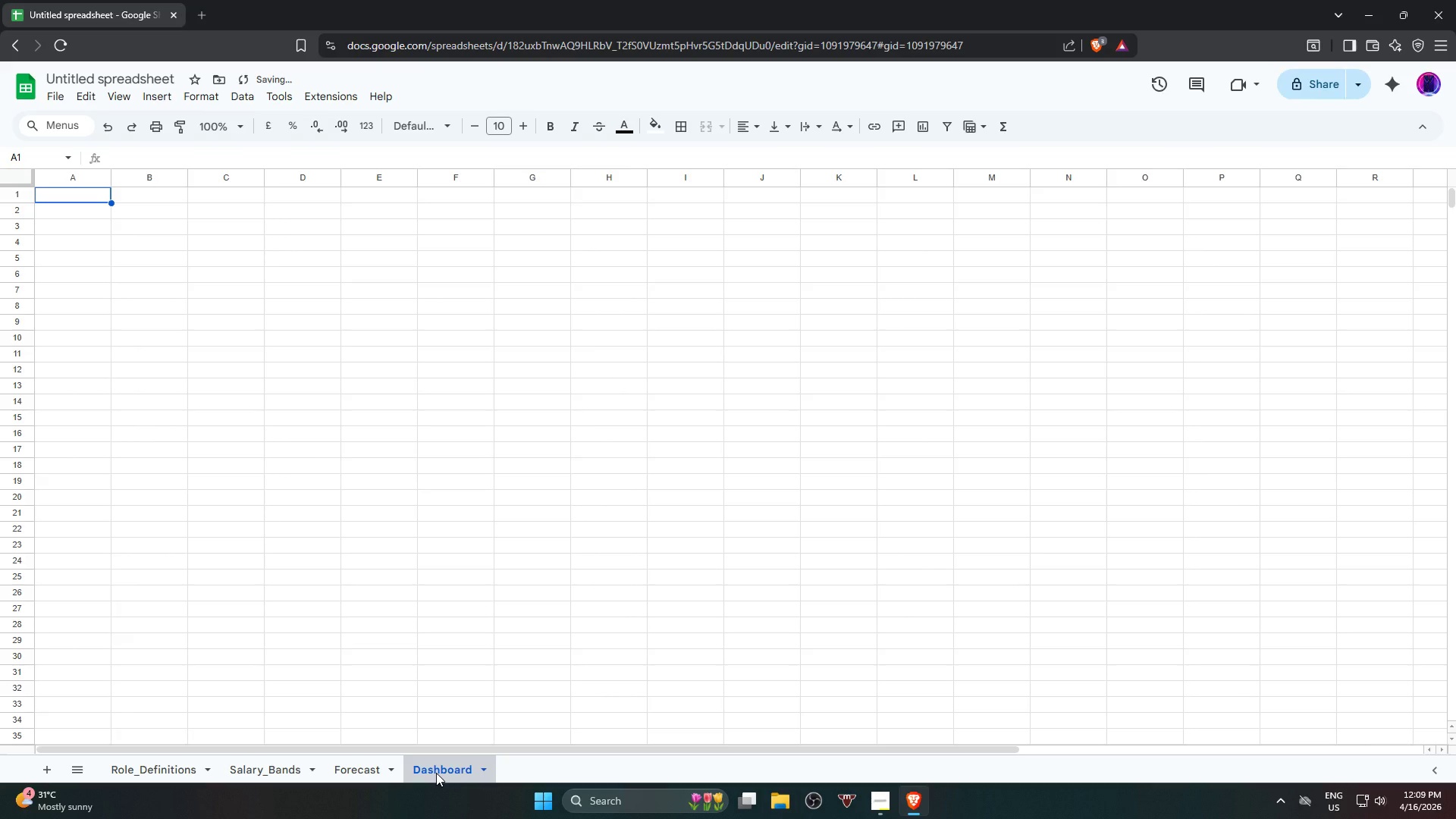 
 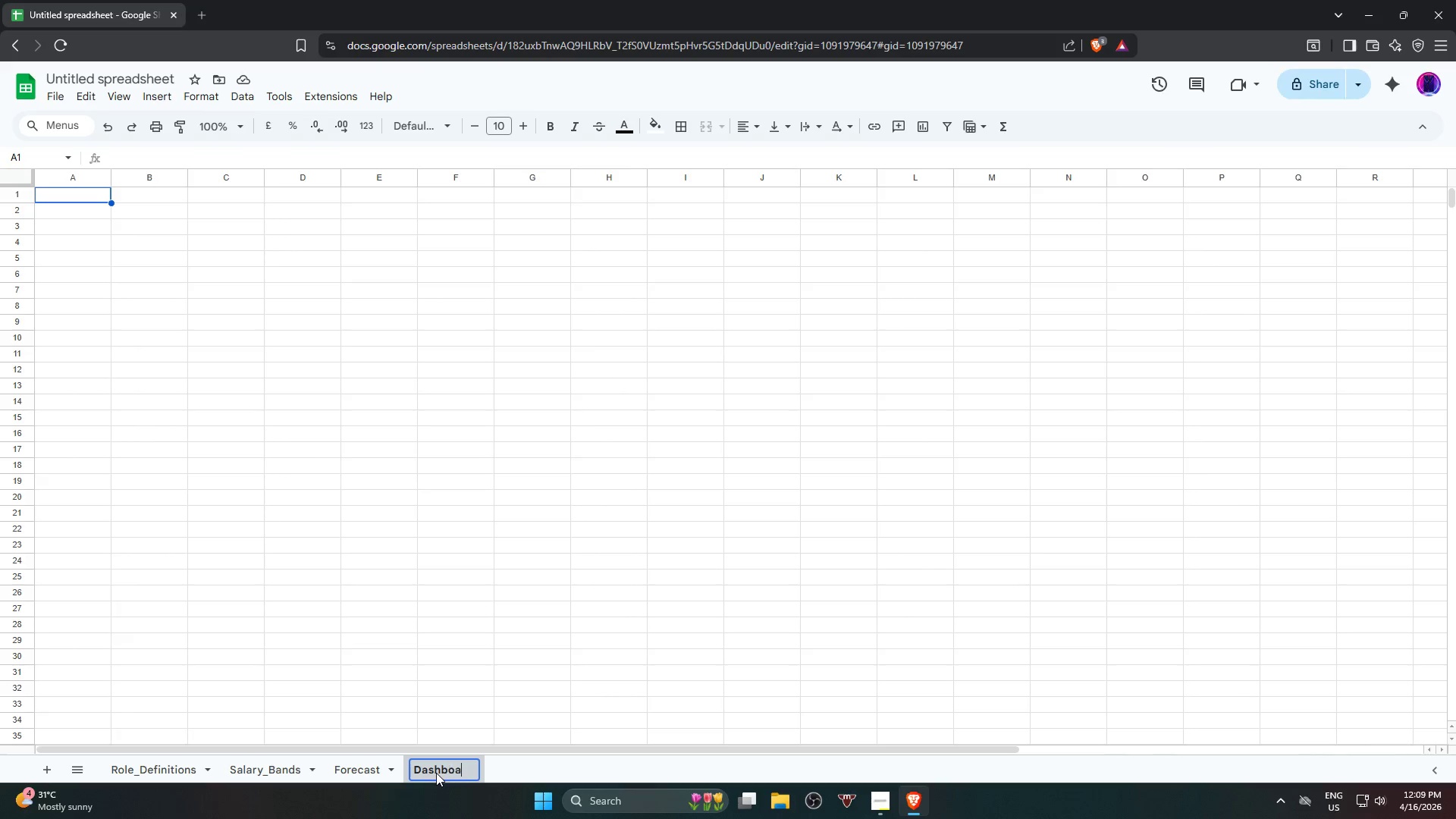 
key(Enter)
 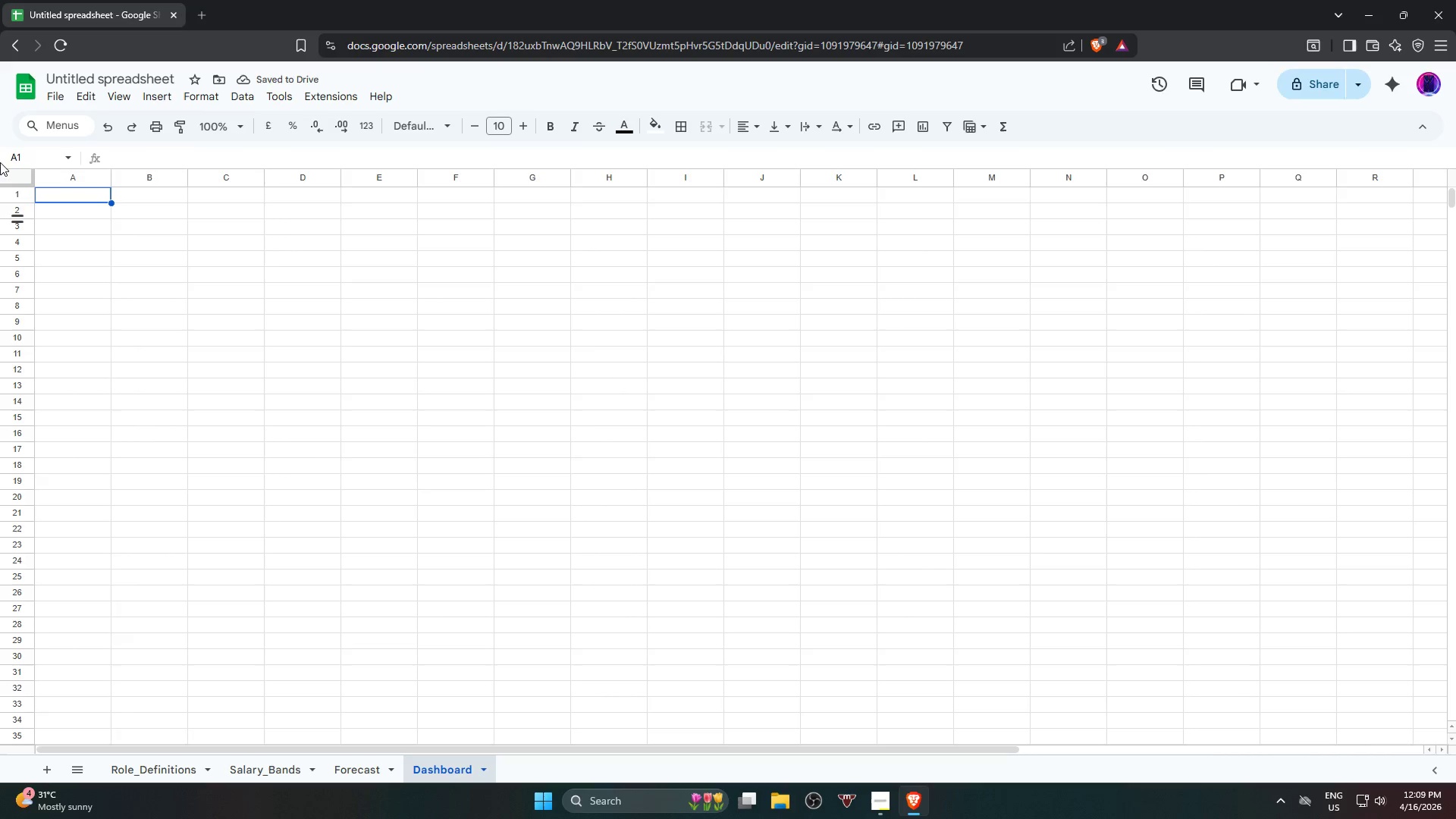 
double_click([84, 193])
 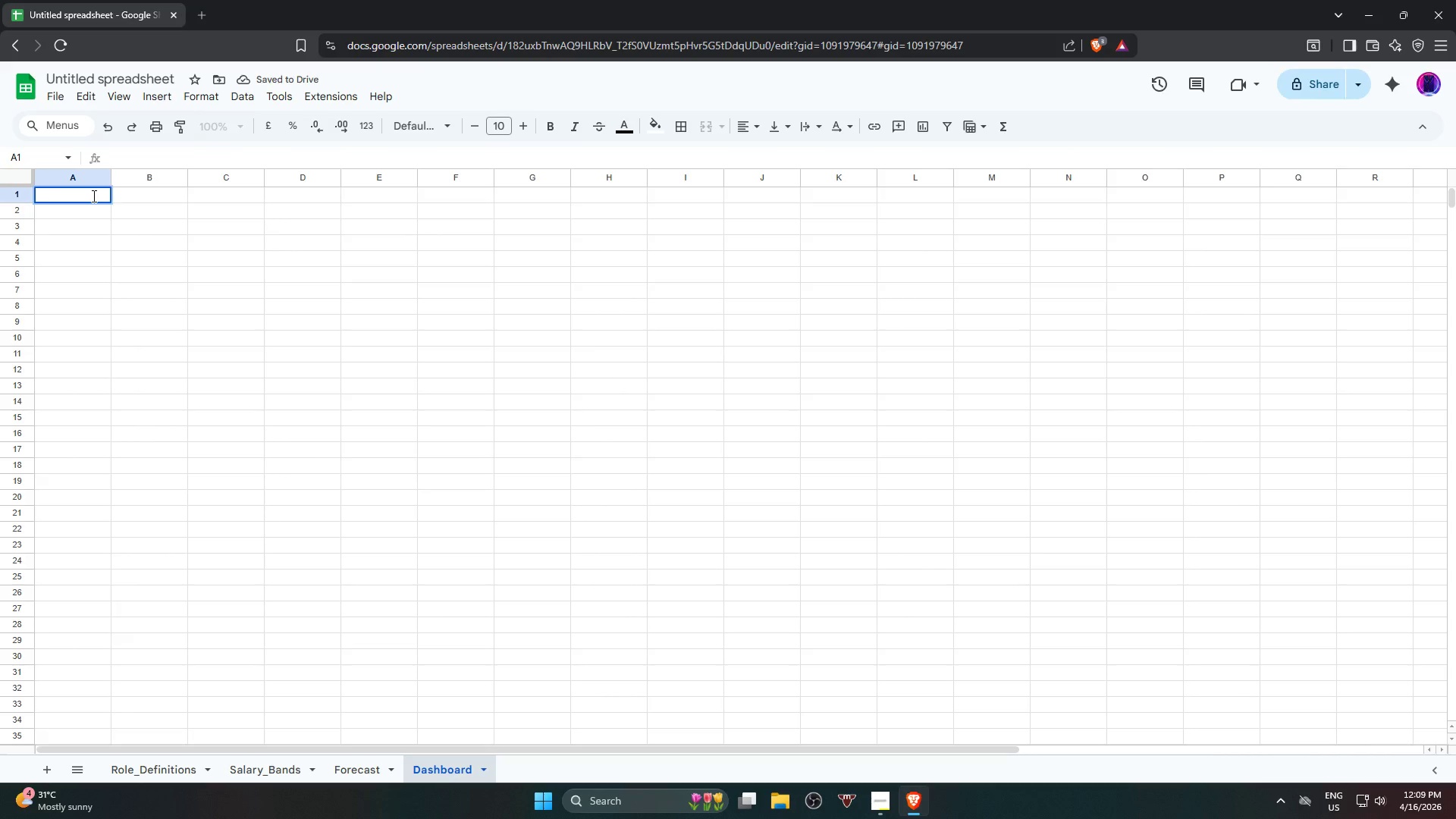 
type(Metric )
key(Tab)
type(Value)
 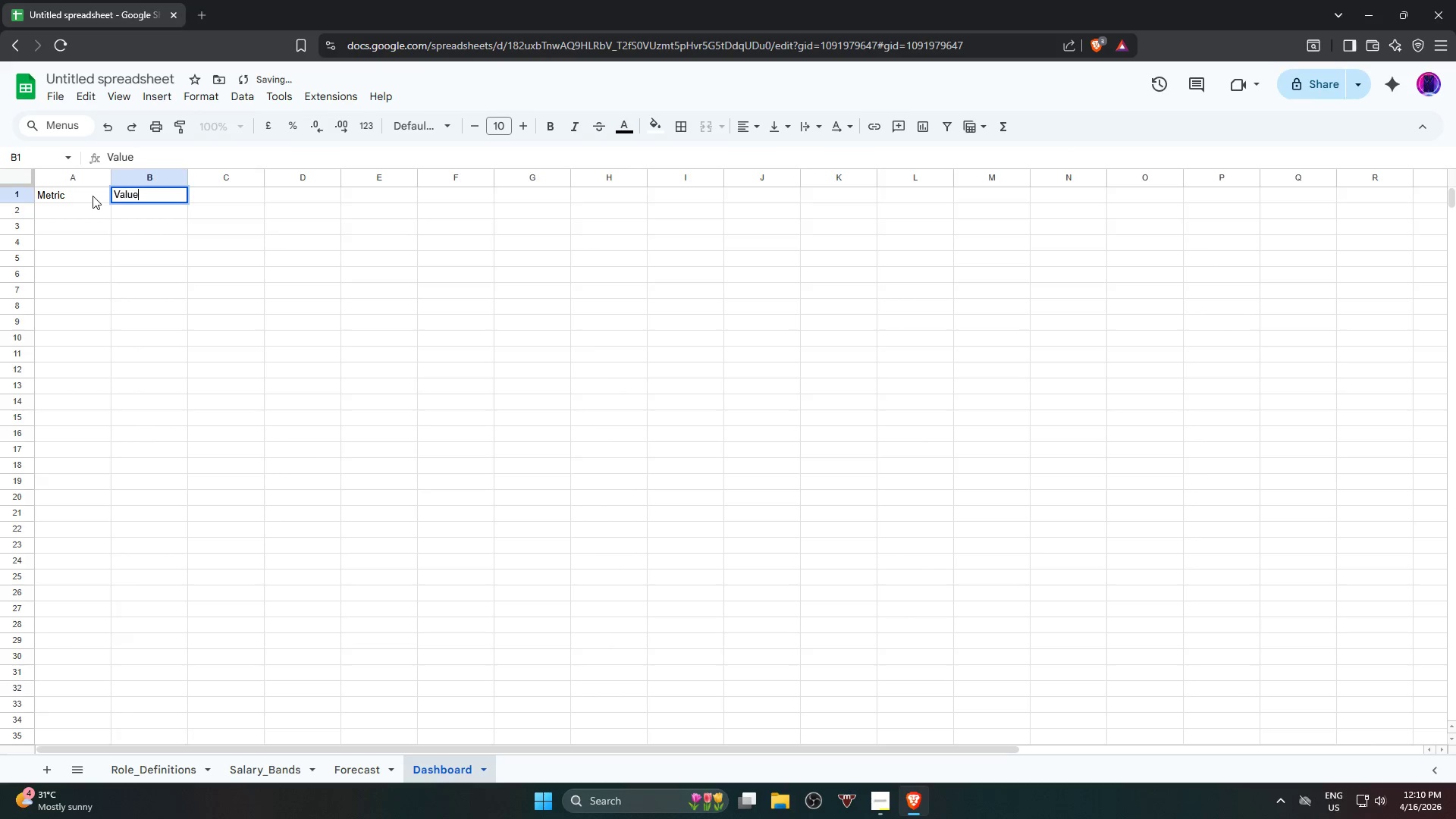 
key(Enter)
 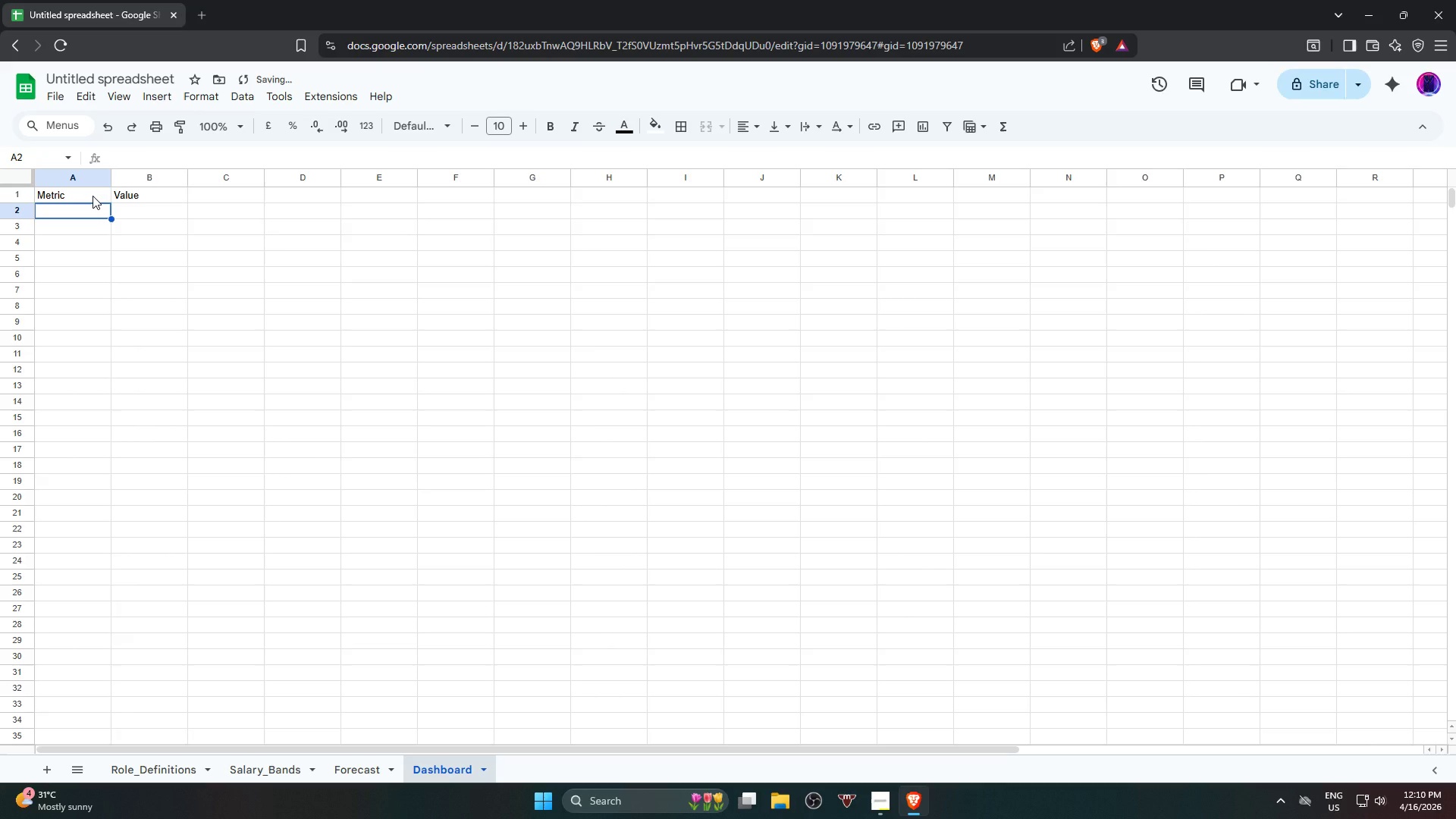 
key(Alt+AltLeft)
 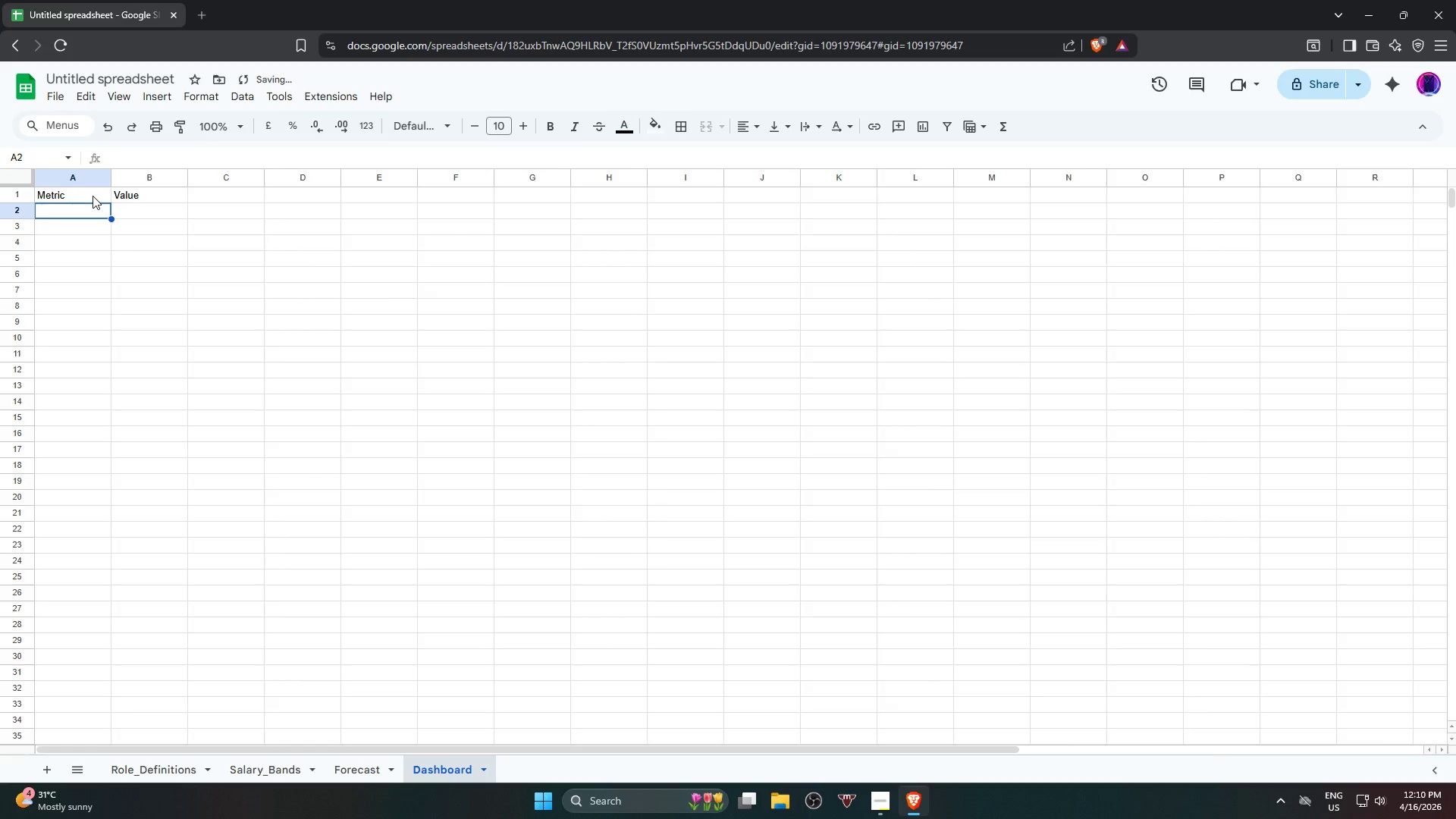 
key(Alt+Tab)